 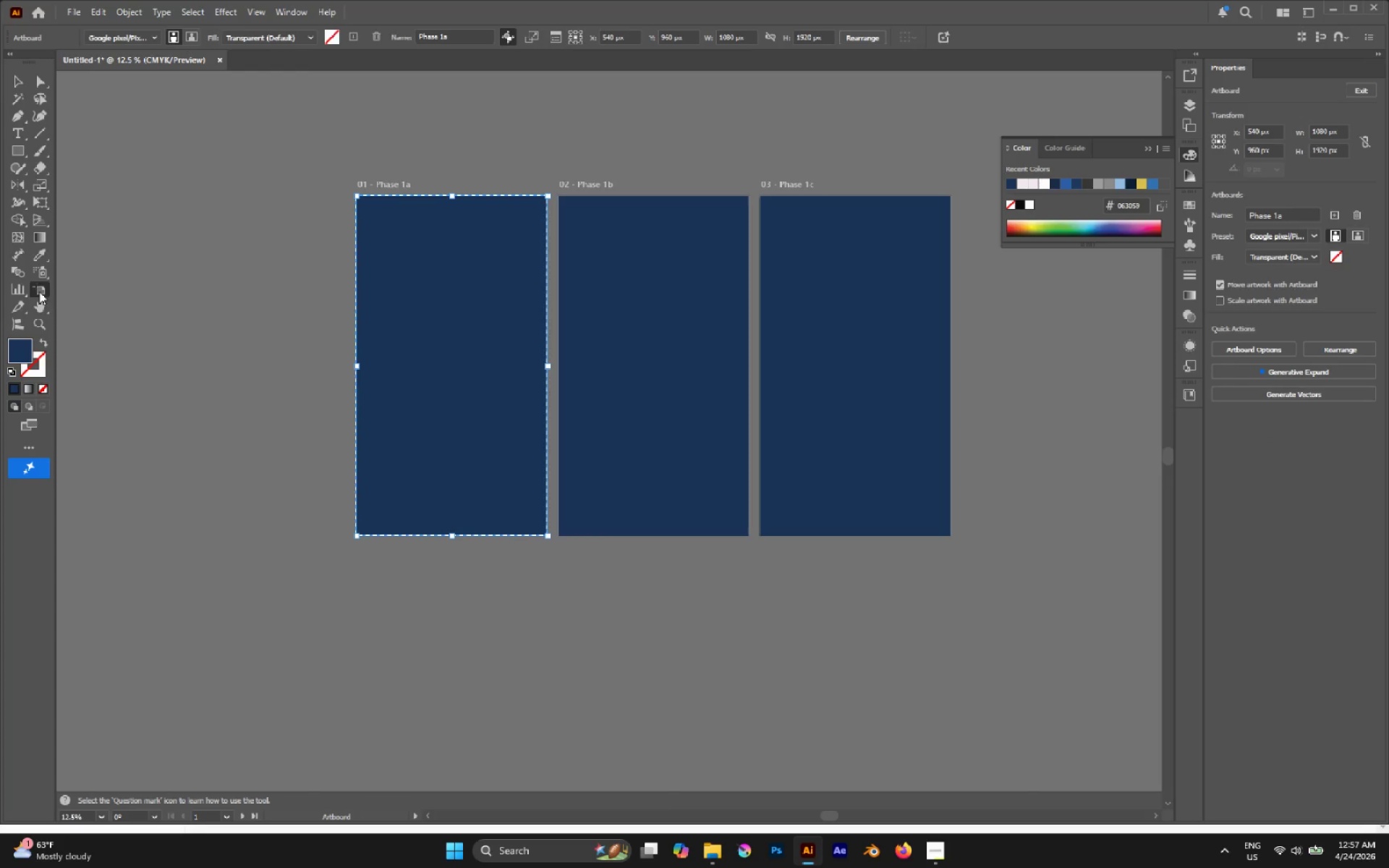 
left_click([11, 79])
 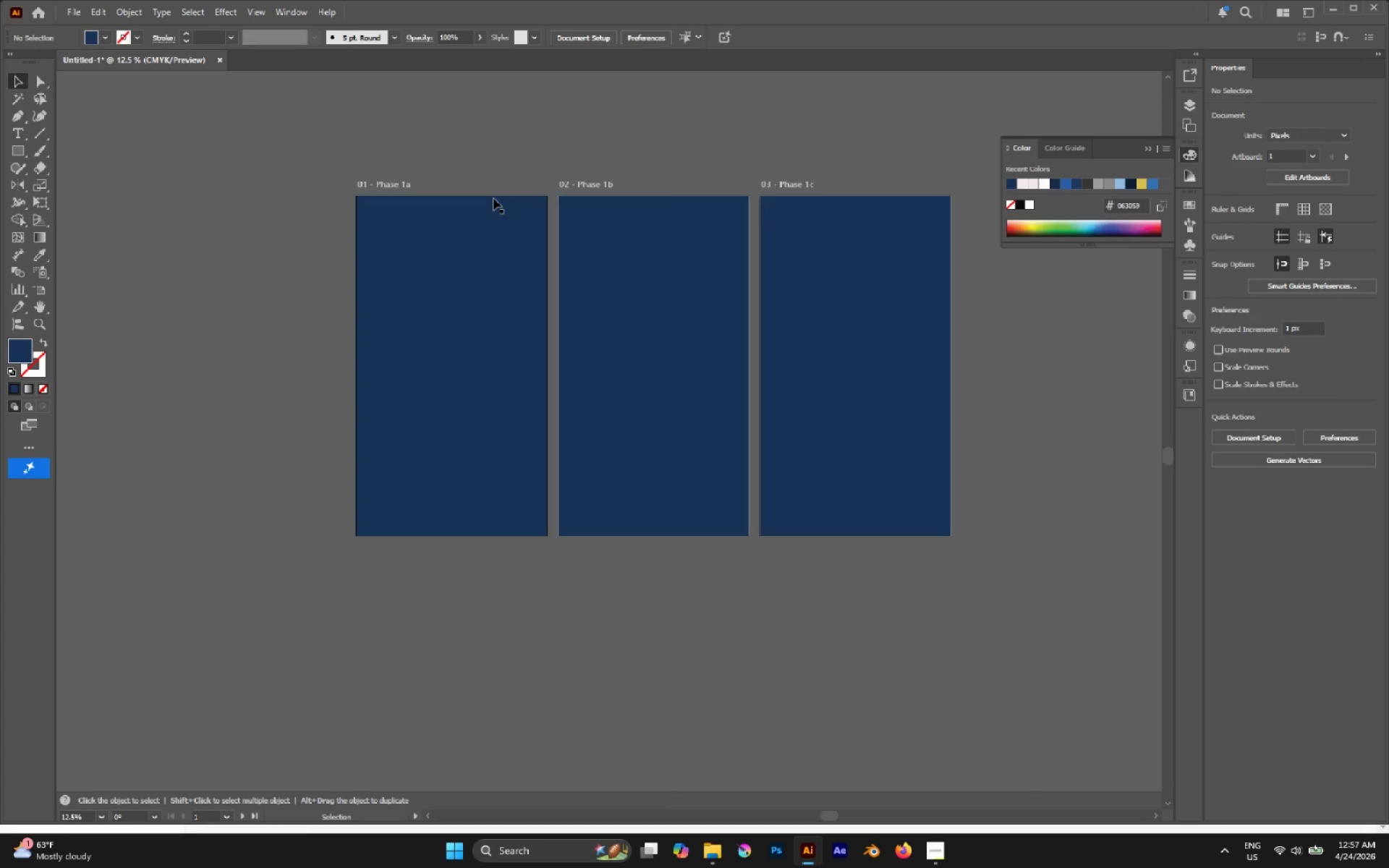 
key(Tab)
 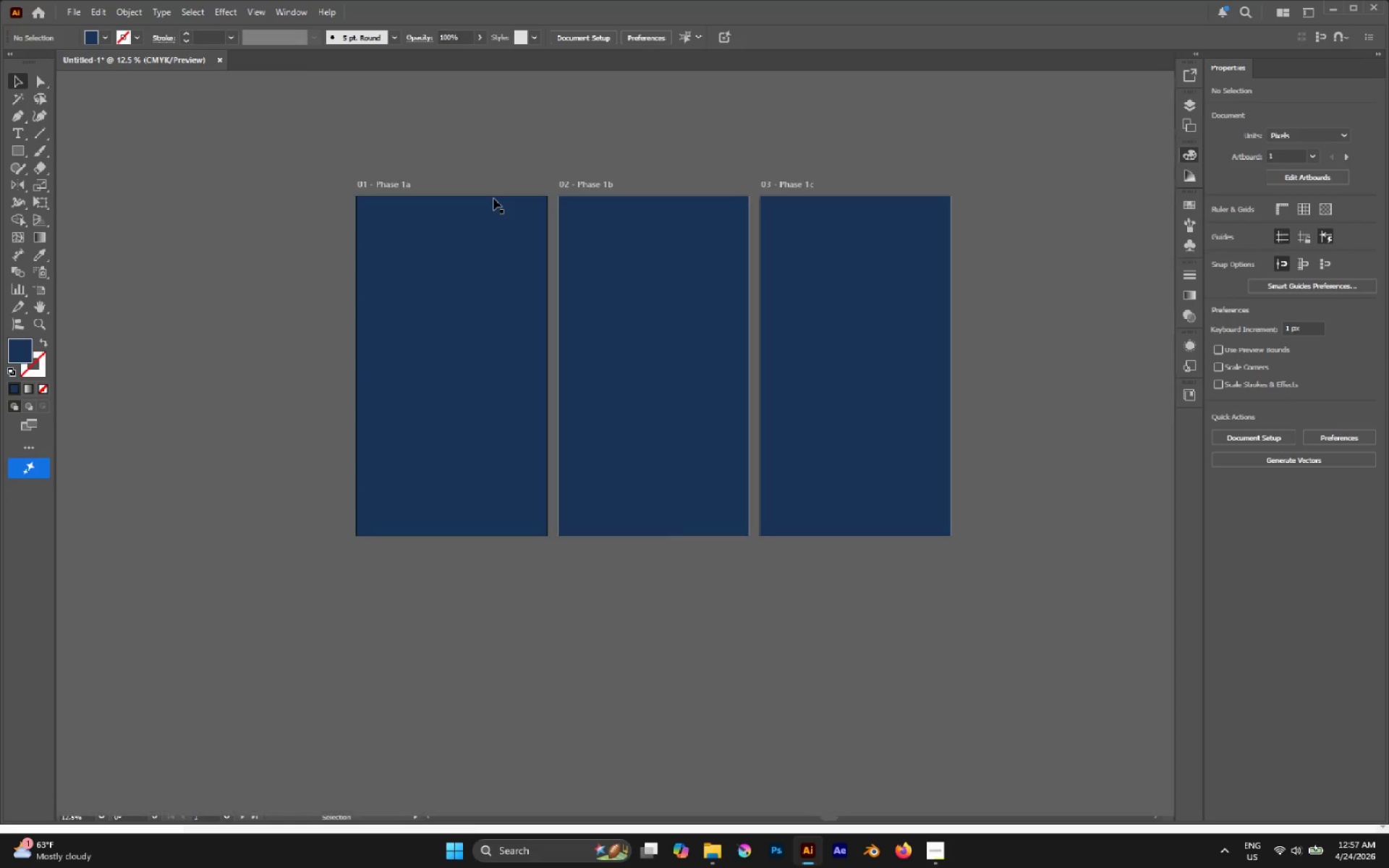 
key(Alt+AltLeft)
 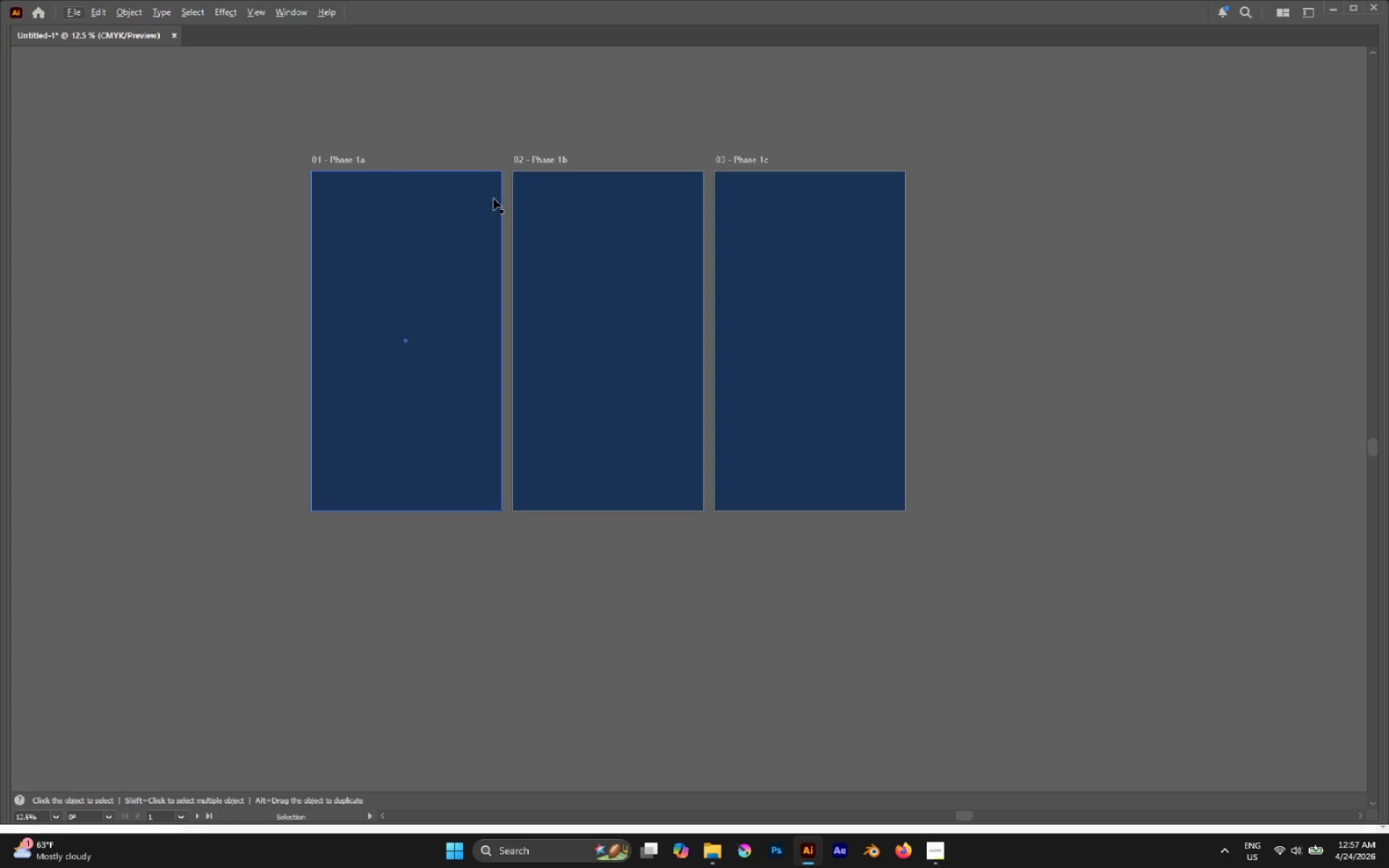 
key(Alt+Tab)